 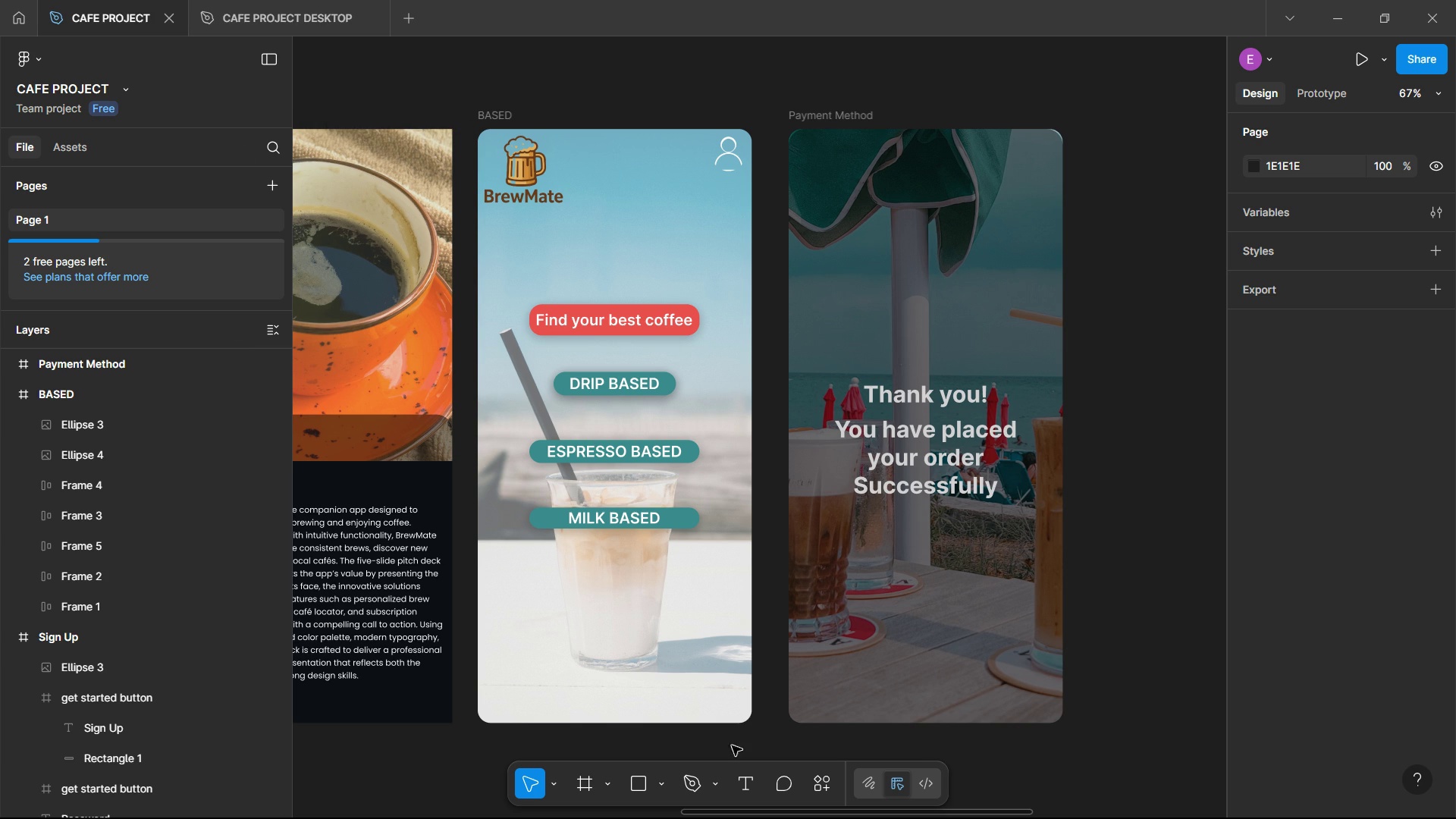 
scroll: coordinate [685, 394], scroll_direction: up, amount: 1.0
 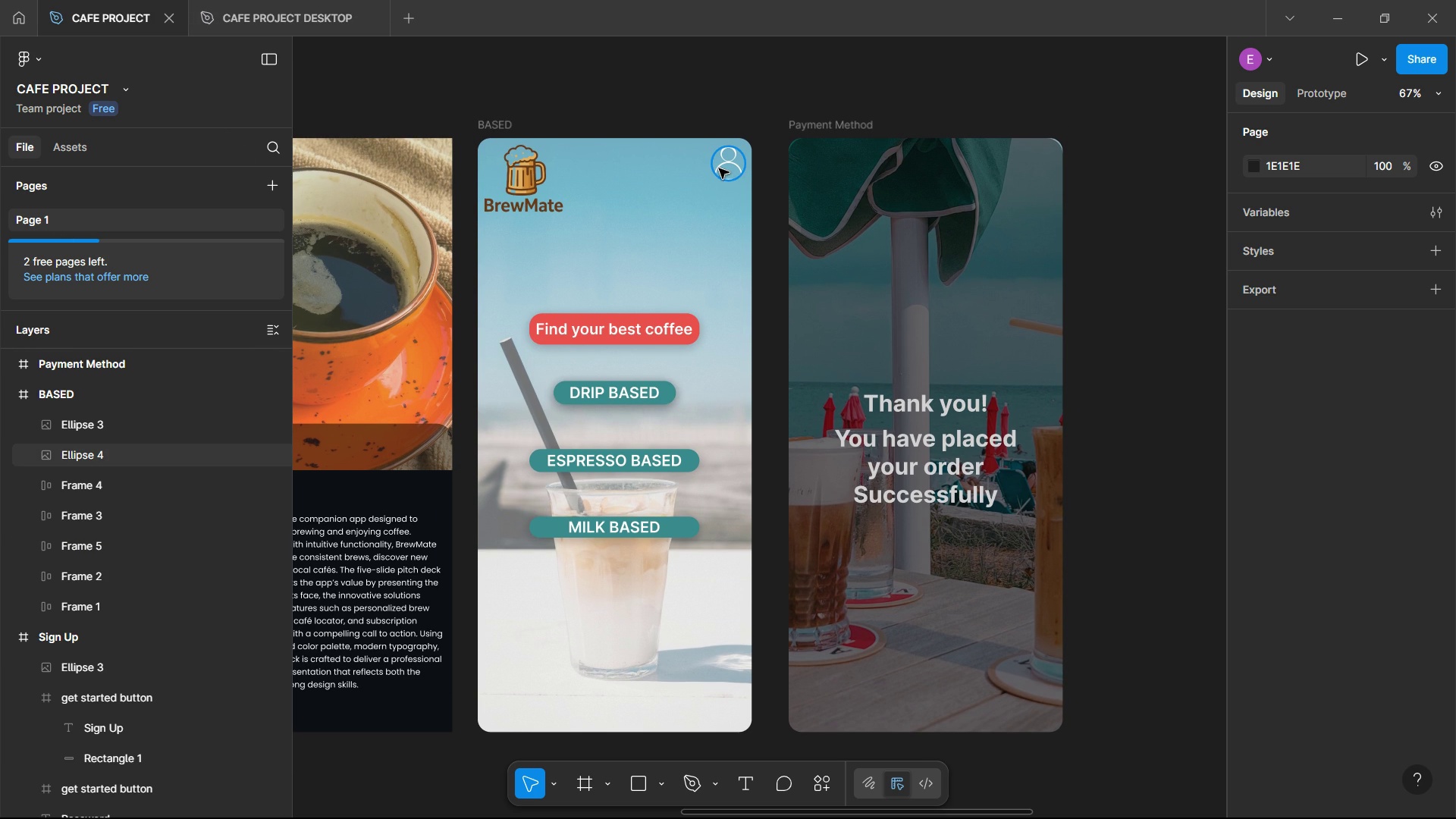 
left_click([720, 168])
 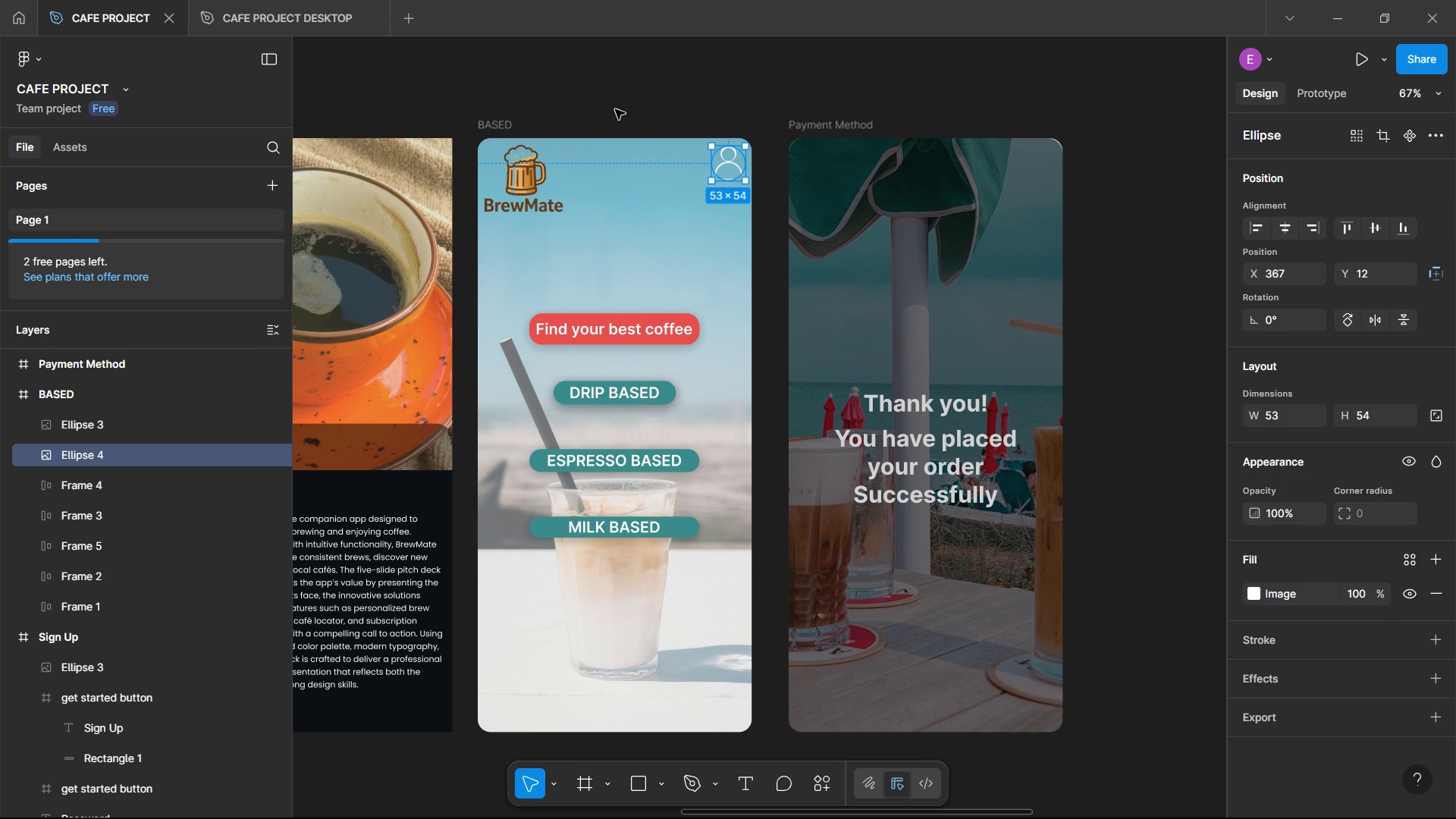 
left_click([622, 96])
 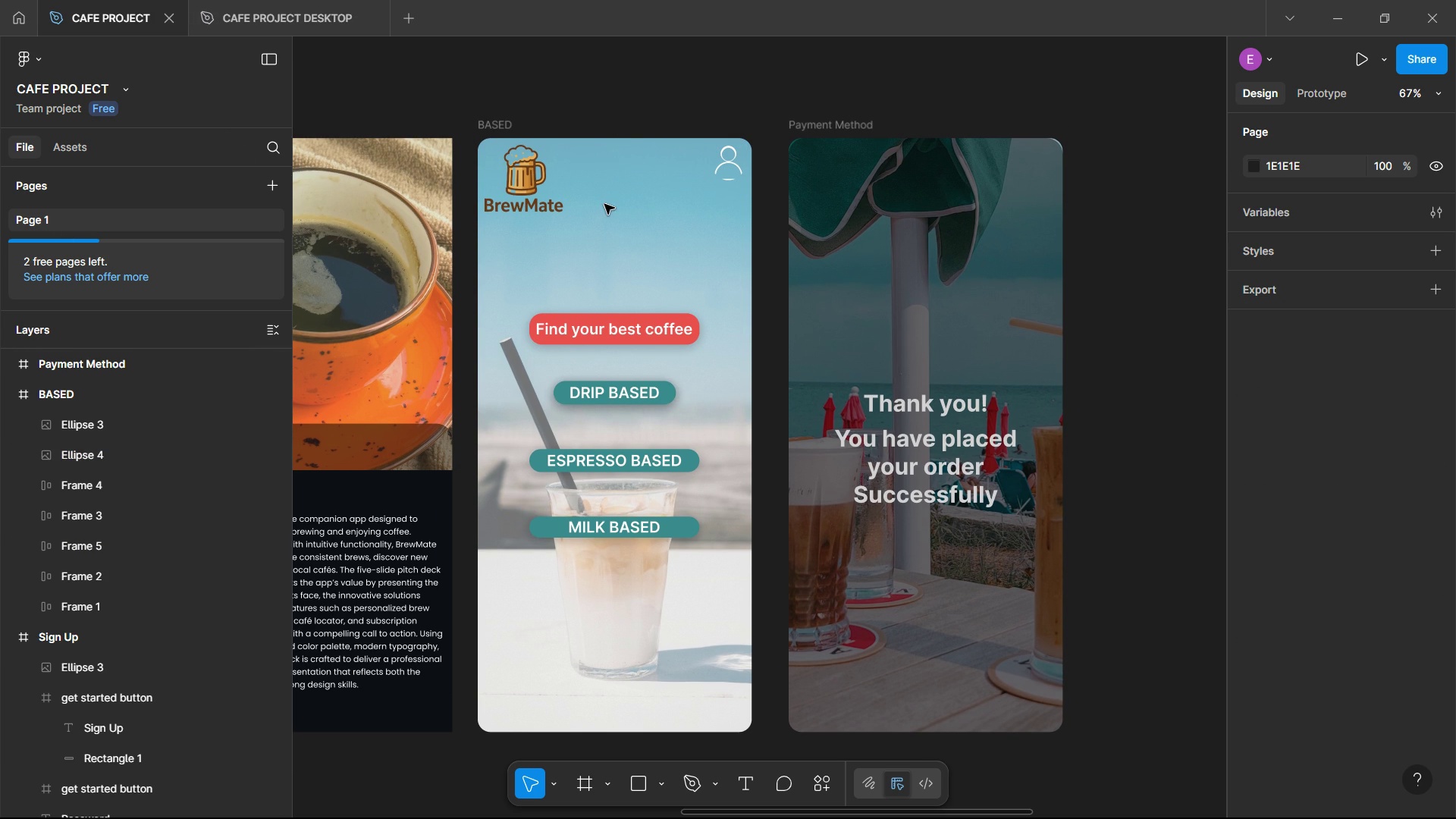 
left_click([604, 204])
 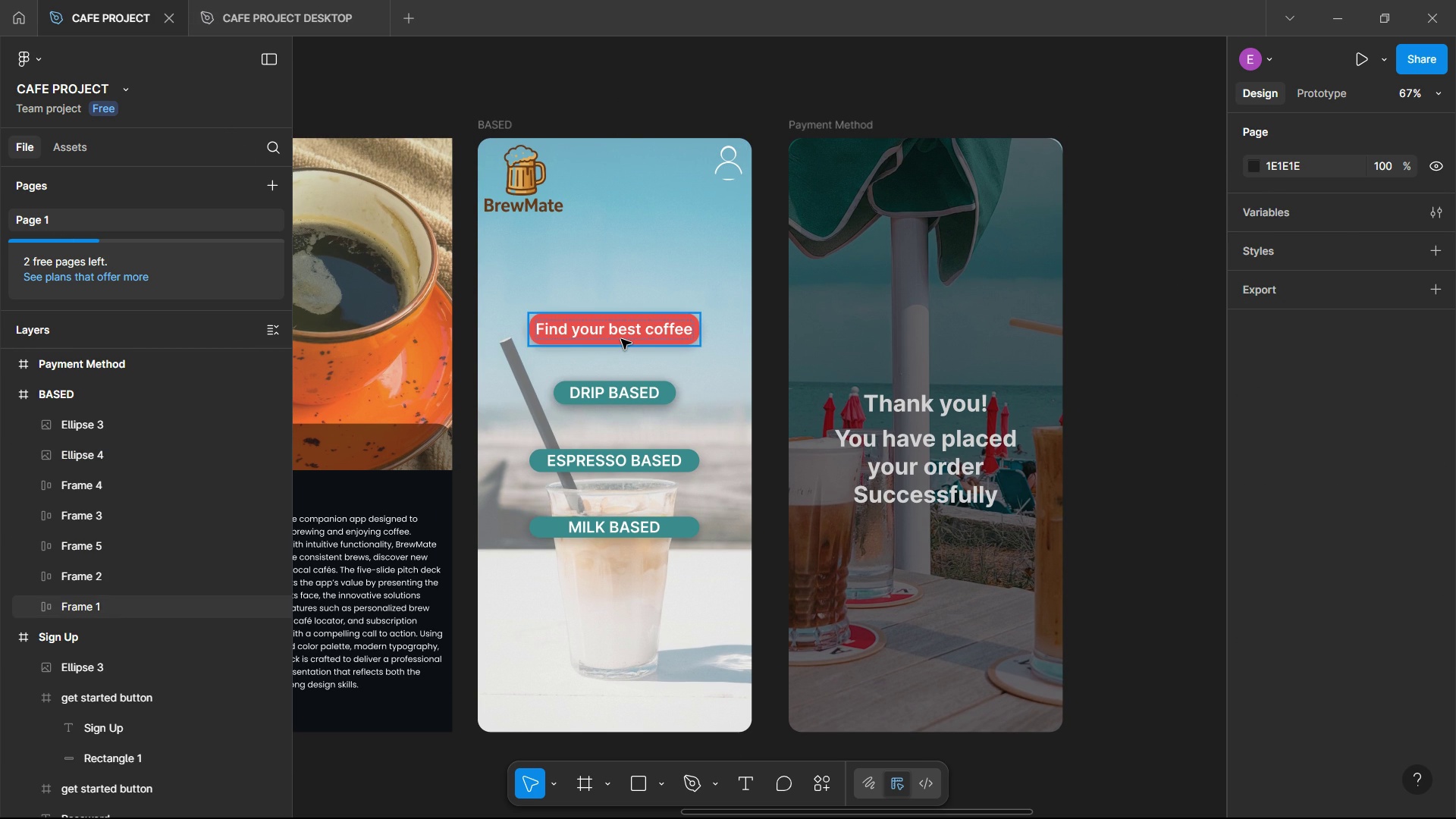 
left_click([621, 339])
 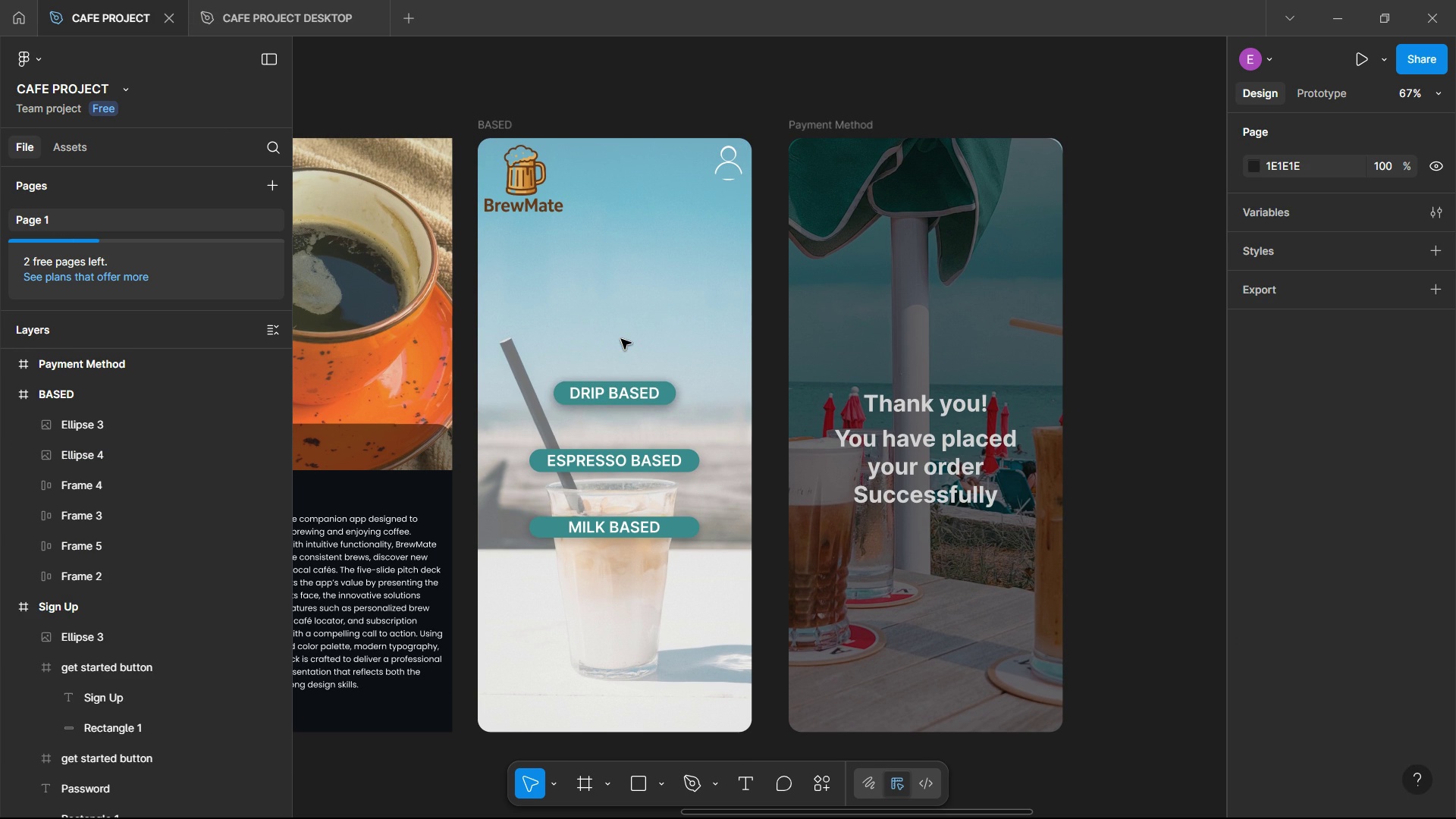 
key(Delete)
 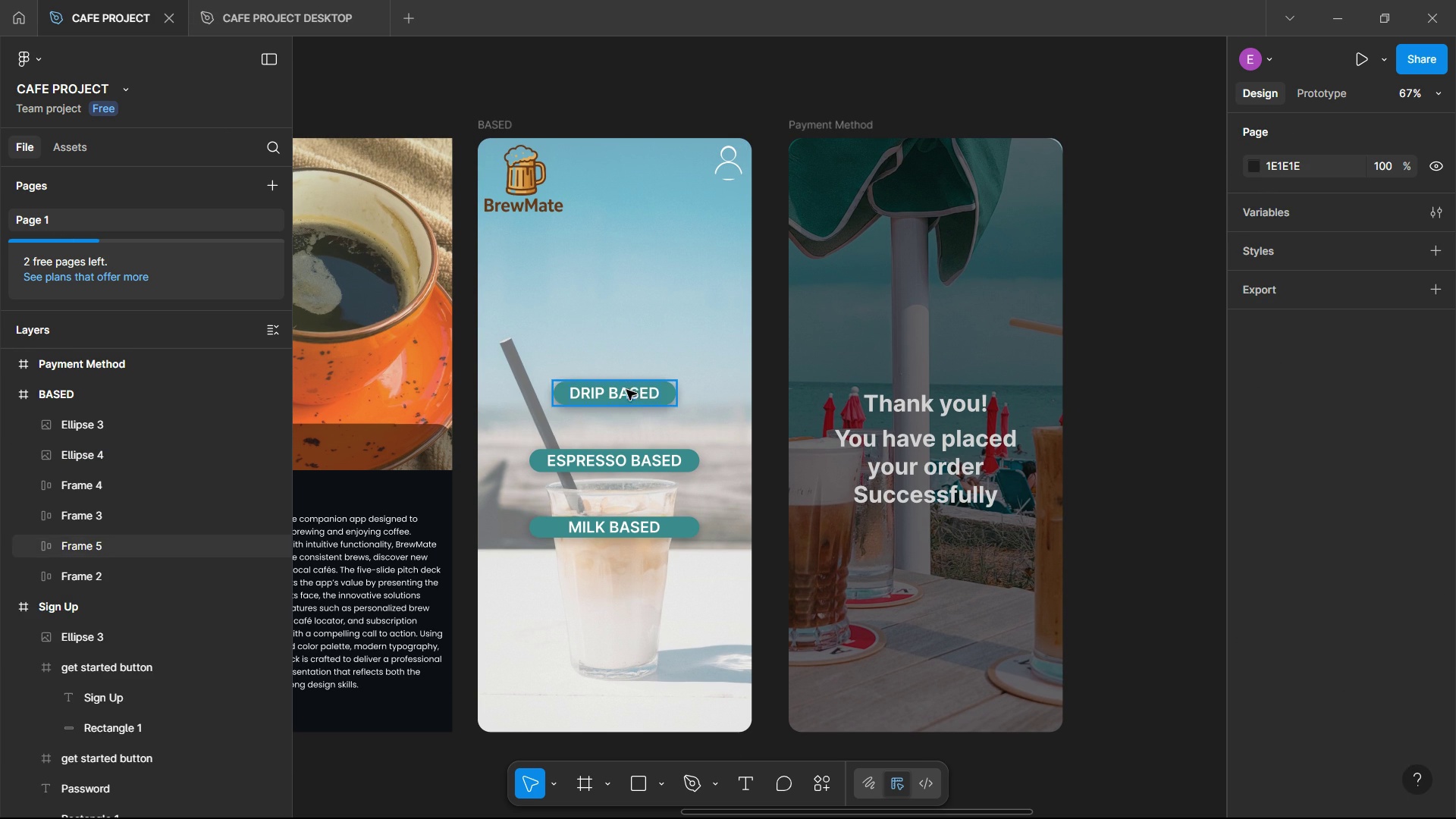 
double_click([626, 396])
 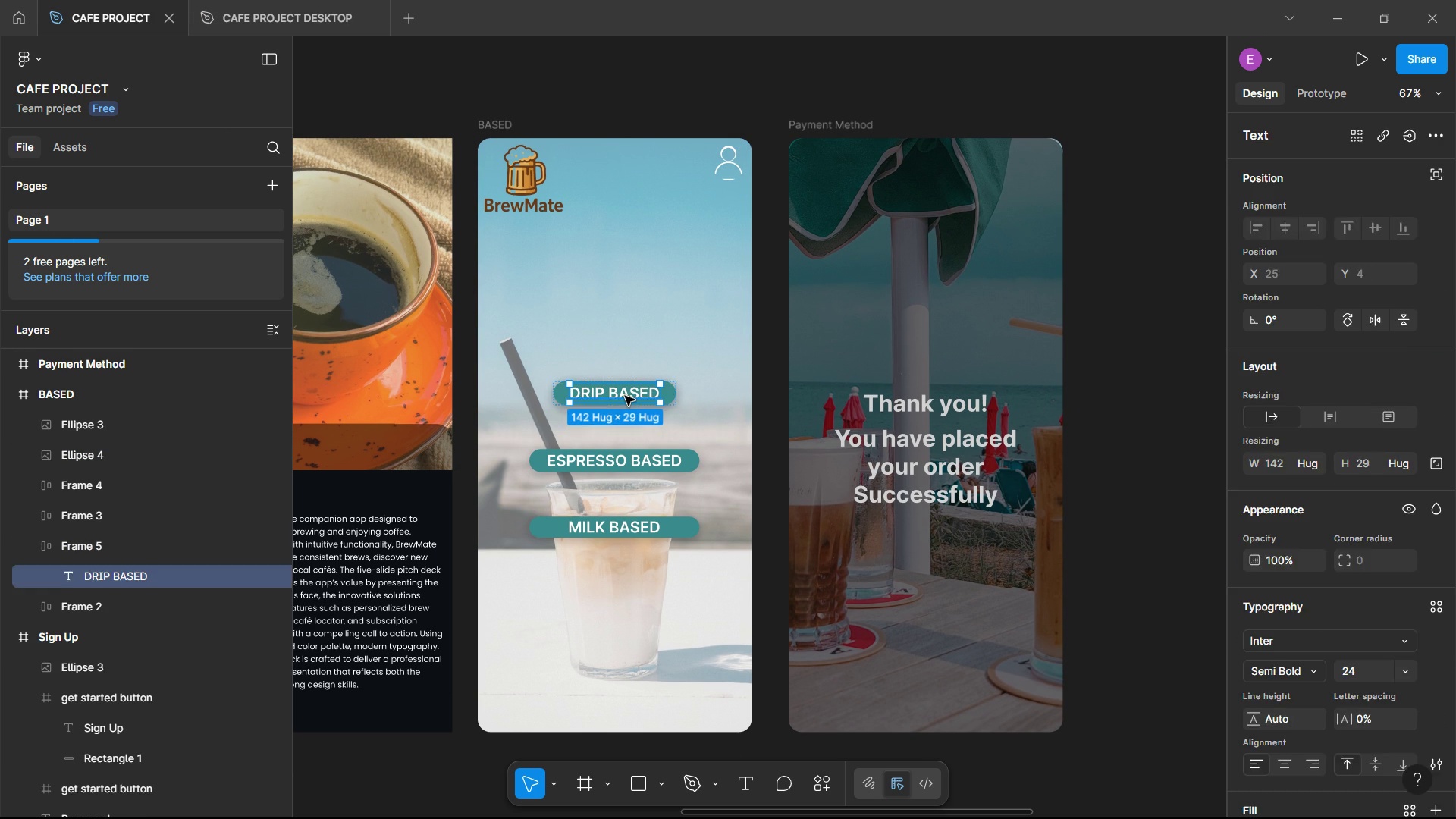 
key(Delete)
 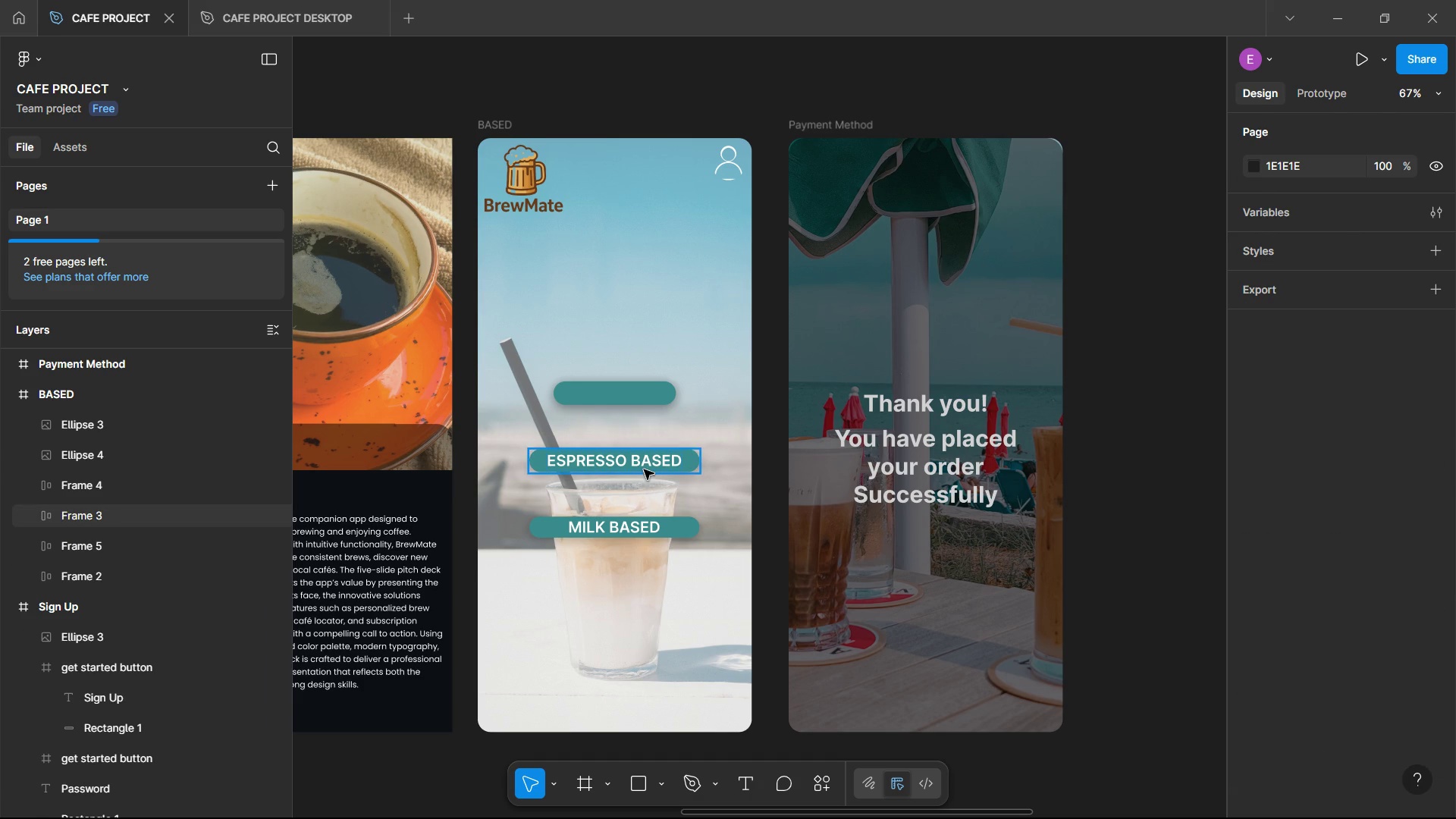 
left_click([645, 467])
 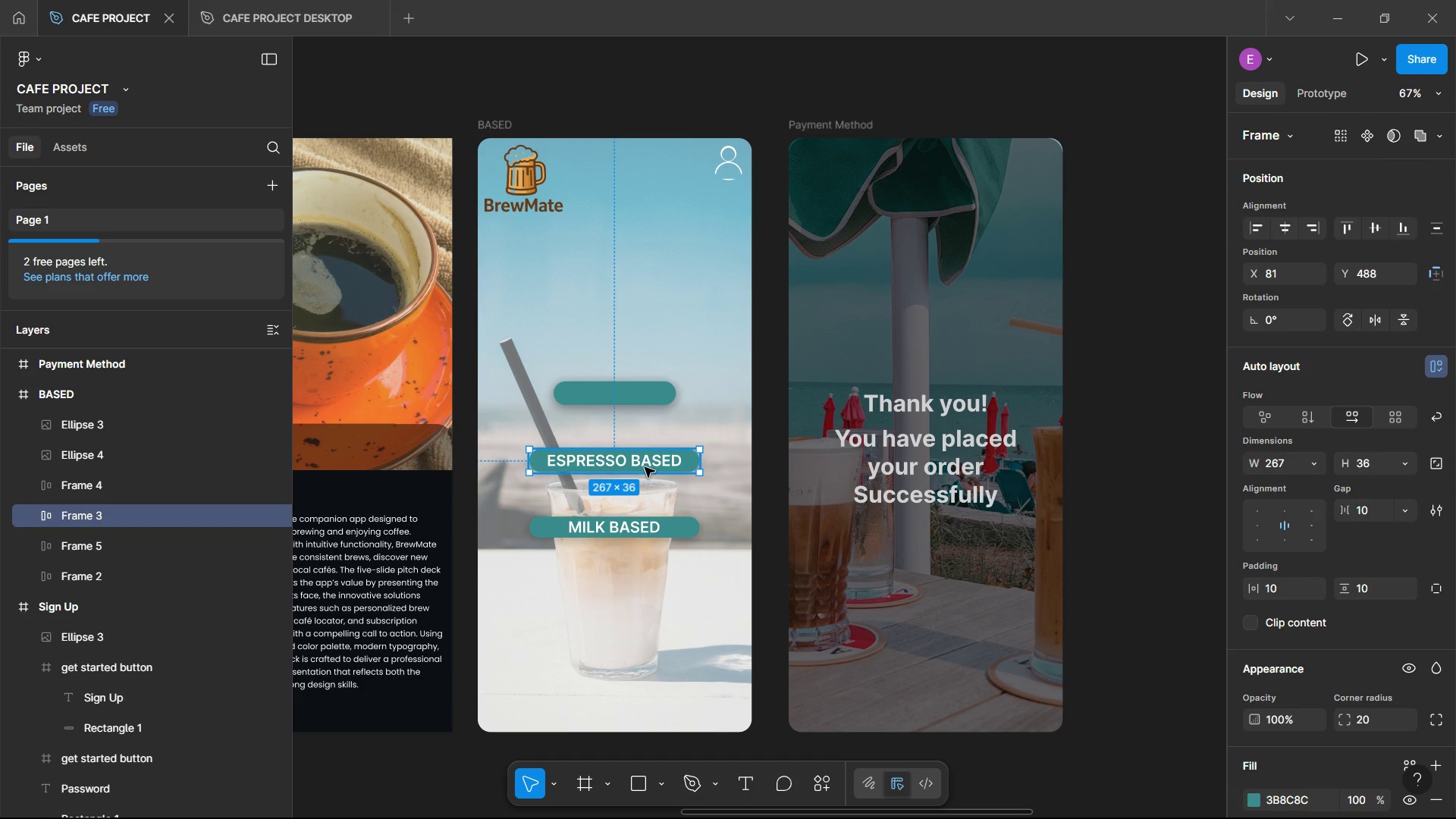 
key(Delete)
 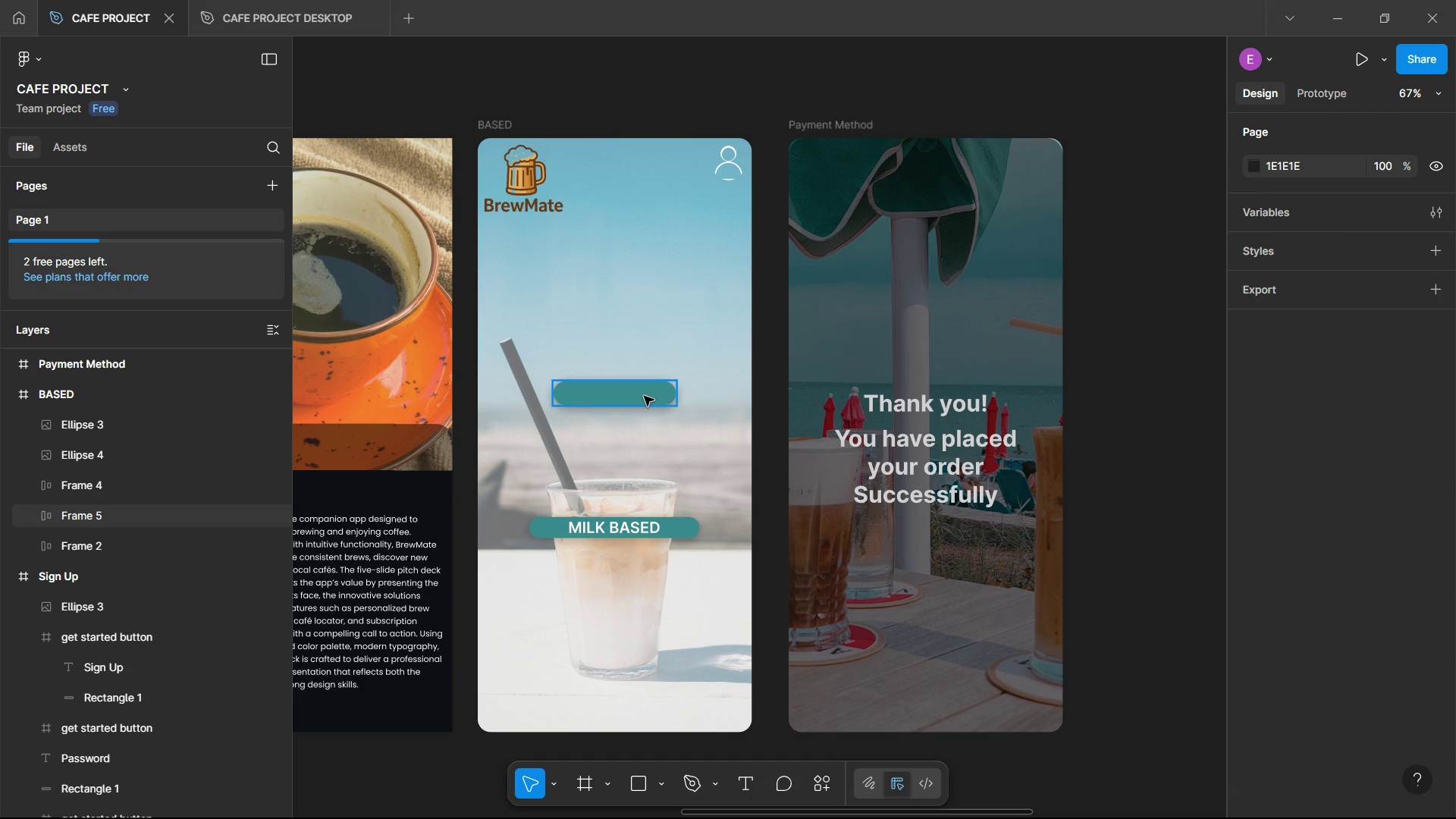 
left_click([644, 396])
 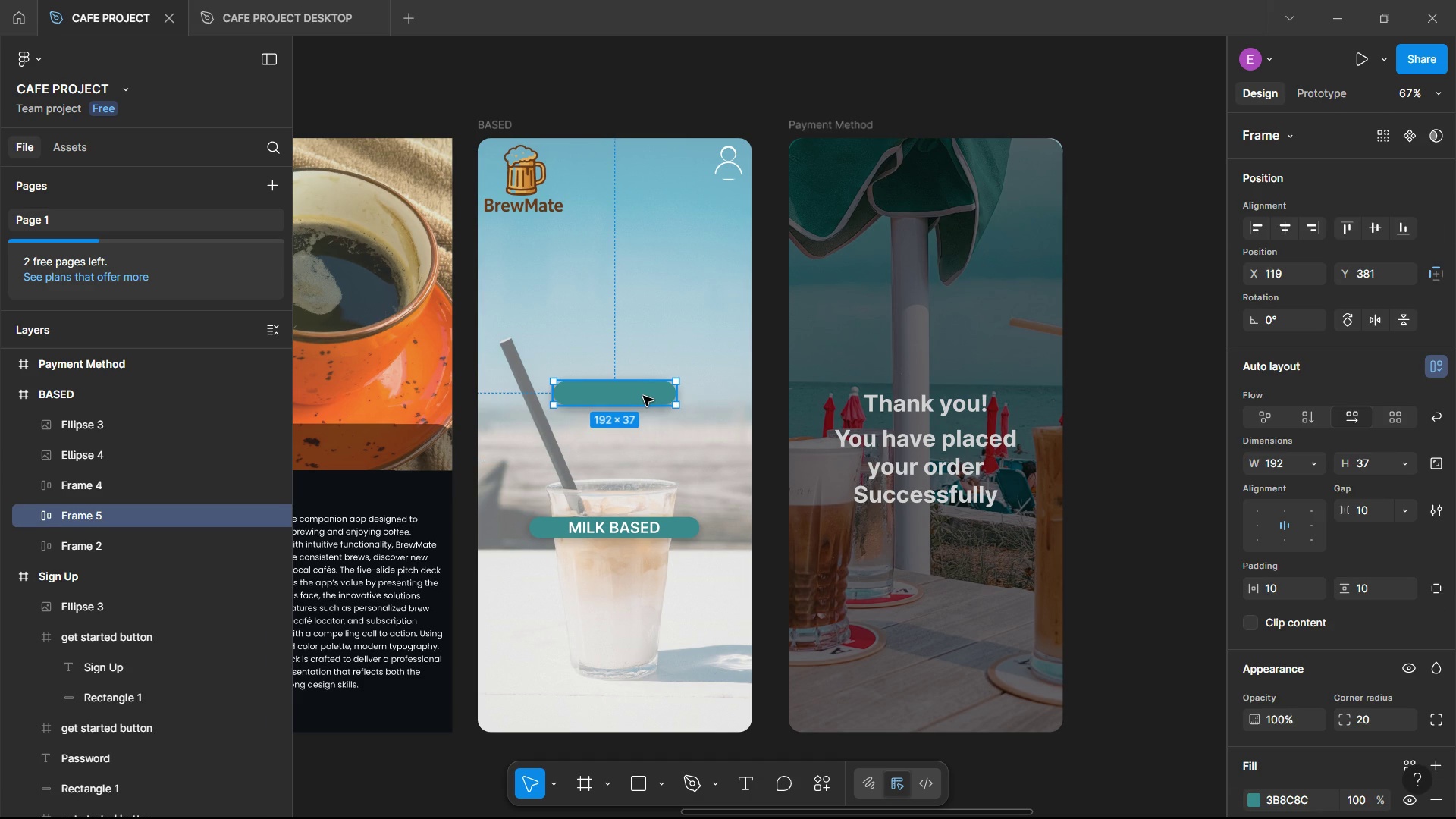 
key(Delete)
 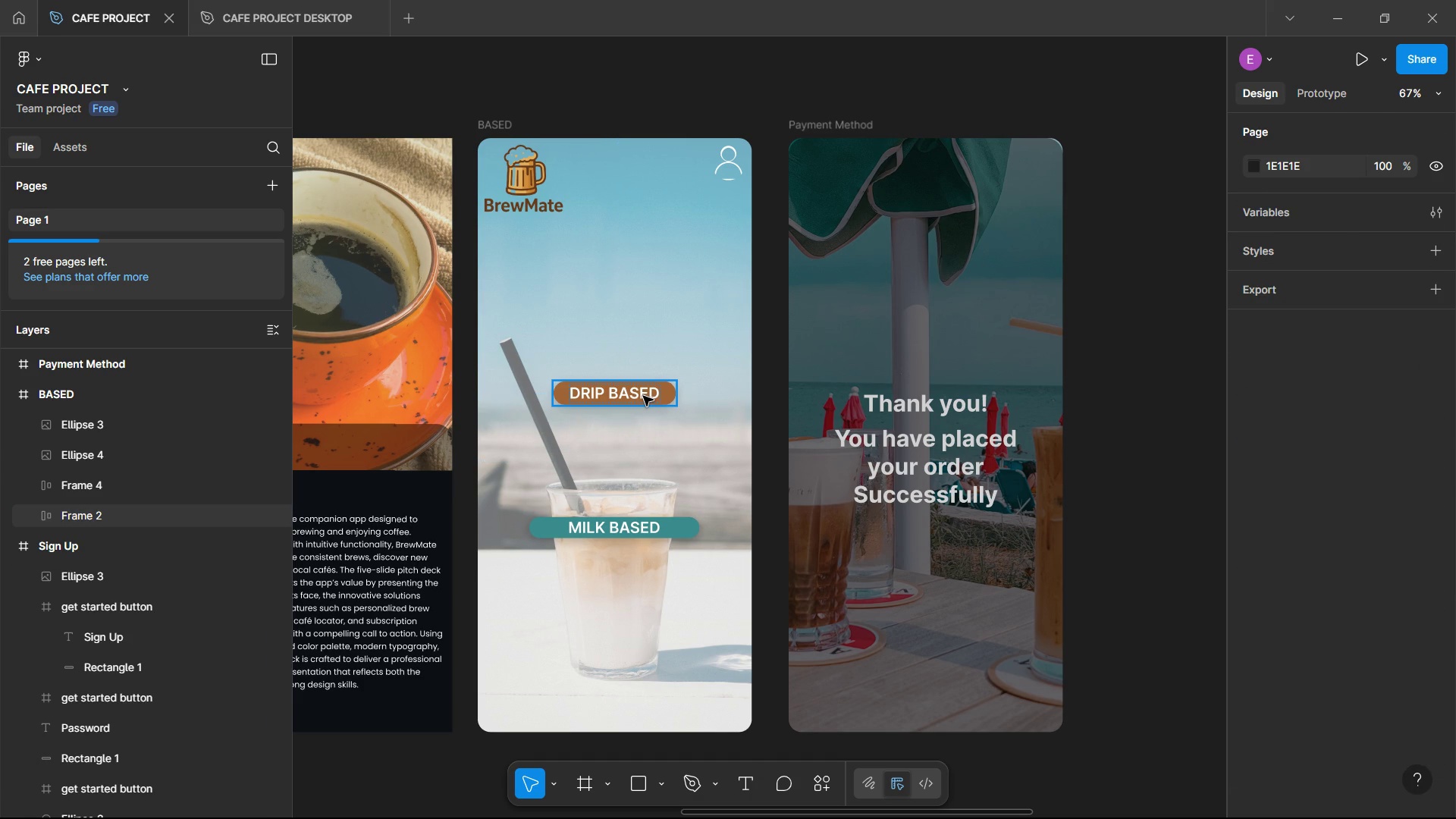 
left_click([643, 396])
 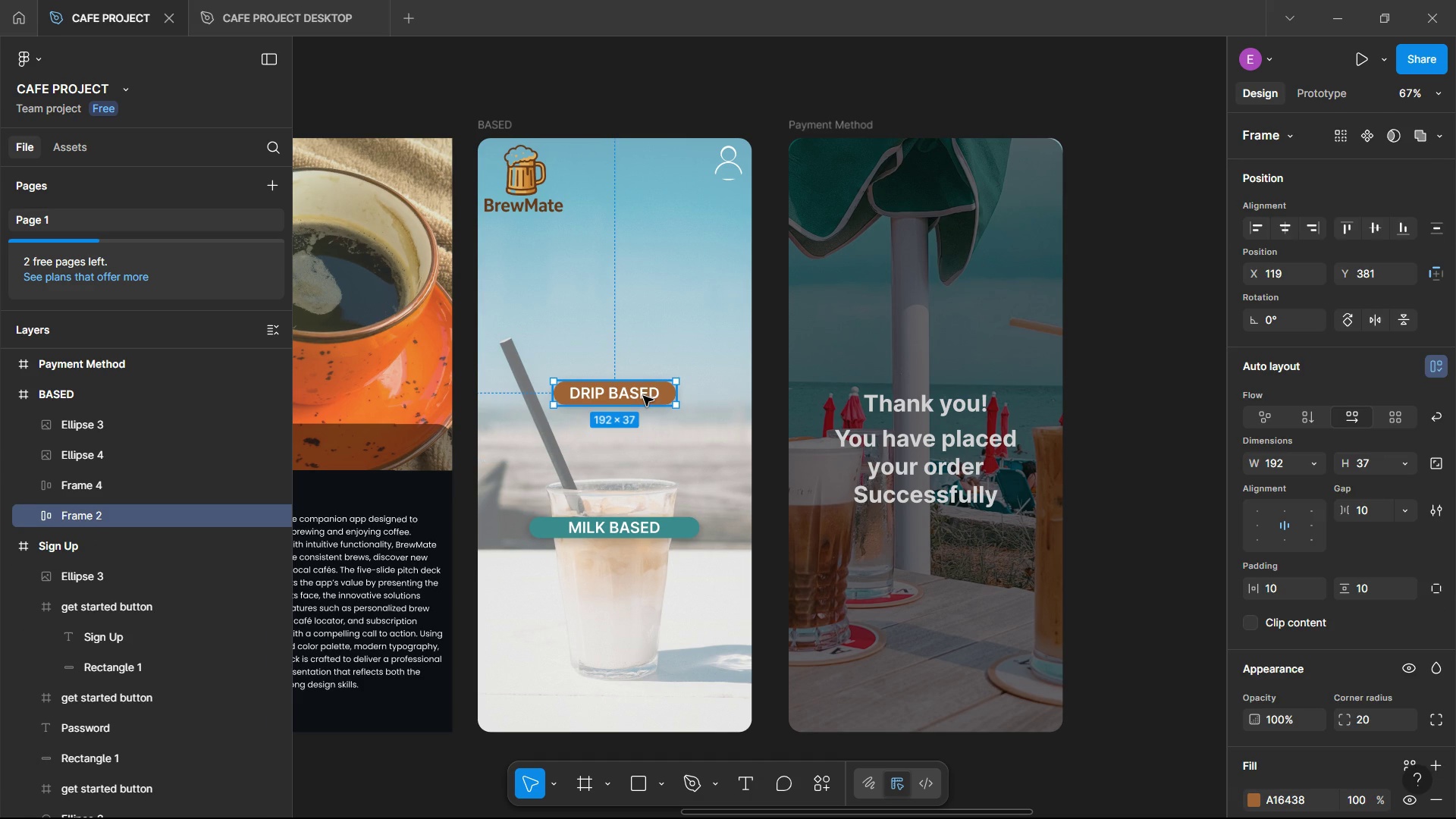 
key(Delete)